 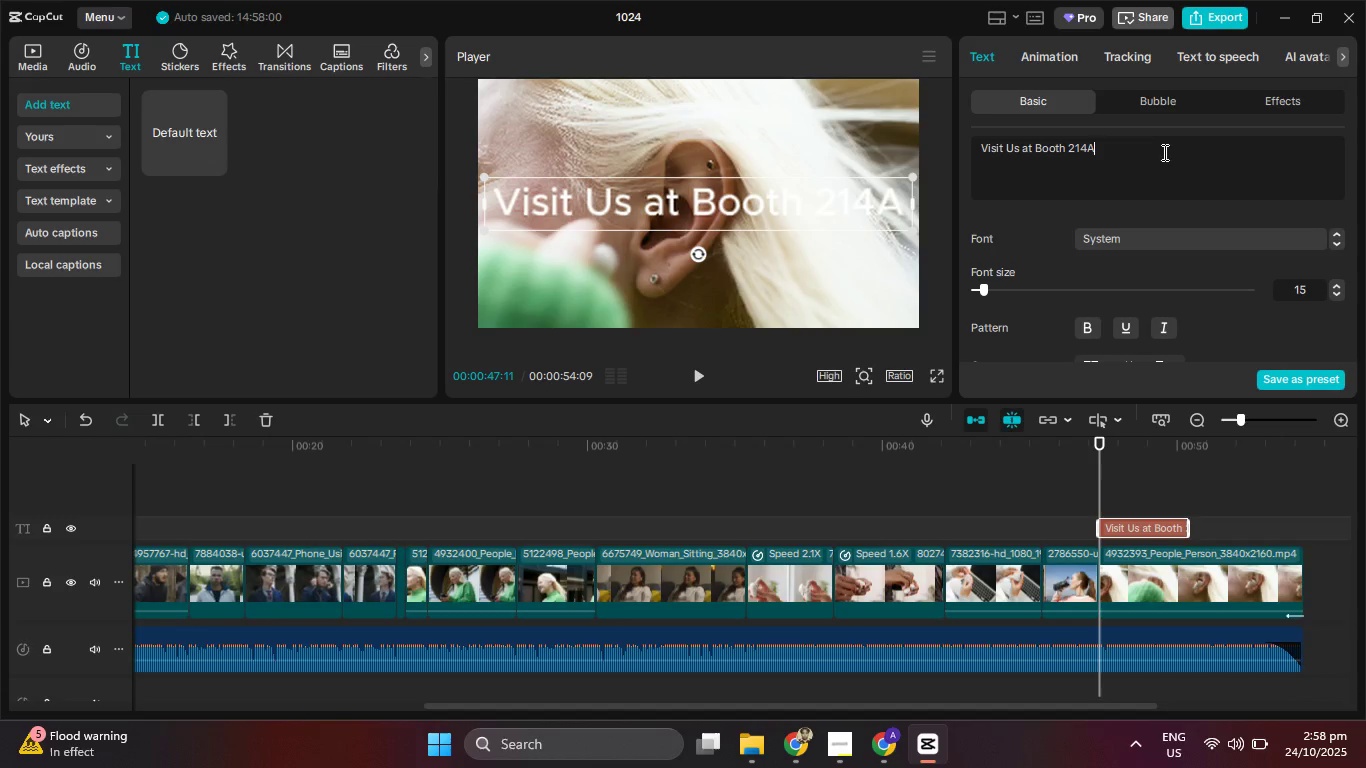 
key(Shift+ShiftRight)
 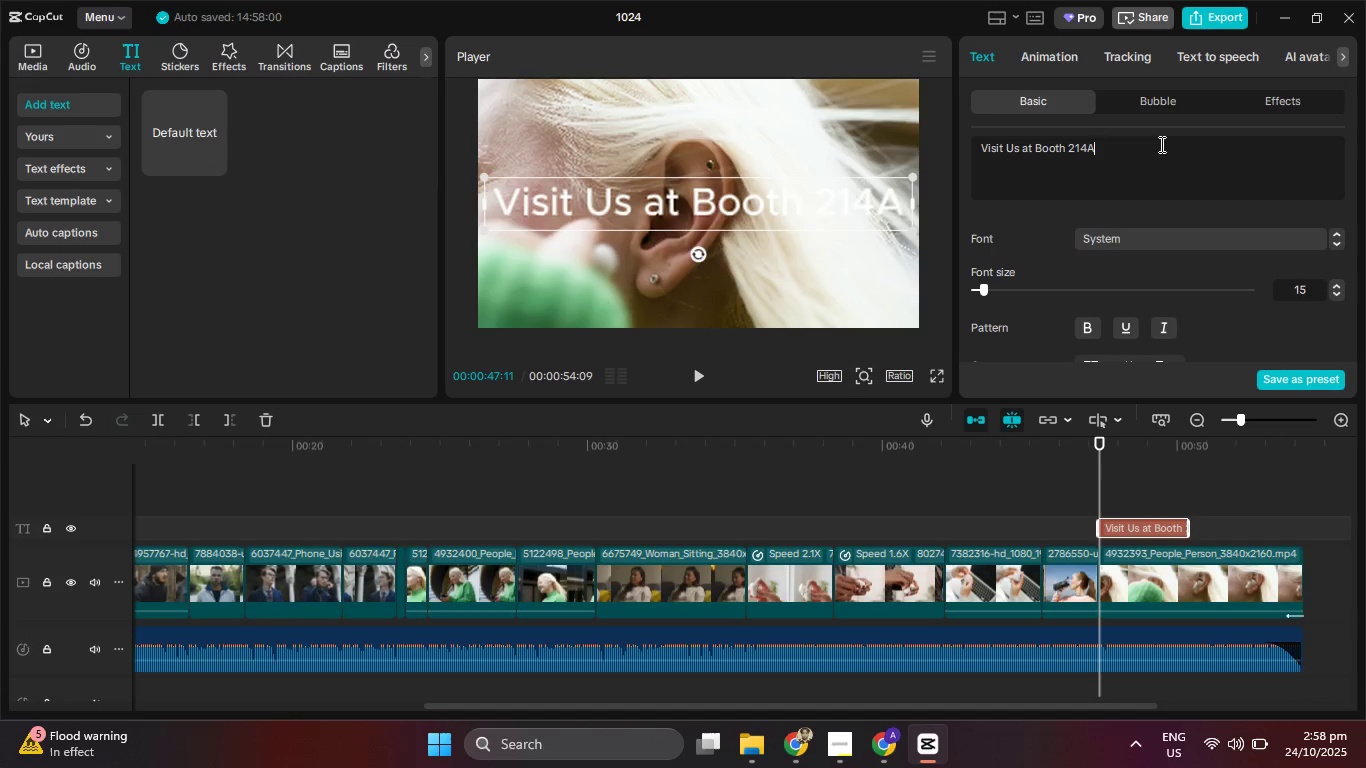 
key(Shift+Enter)
 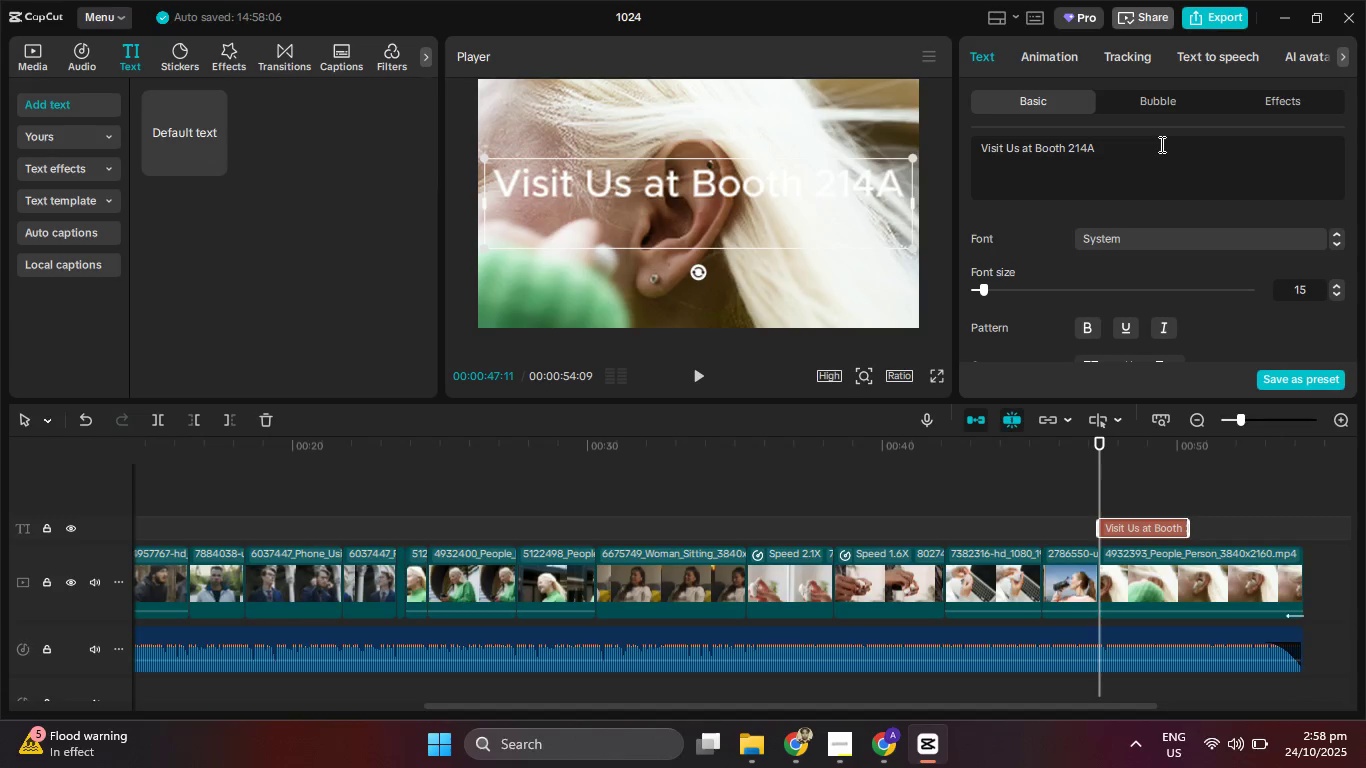 
hold_key(key=ControlLeft, duration=0.79)
 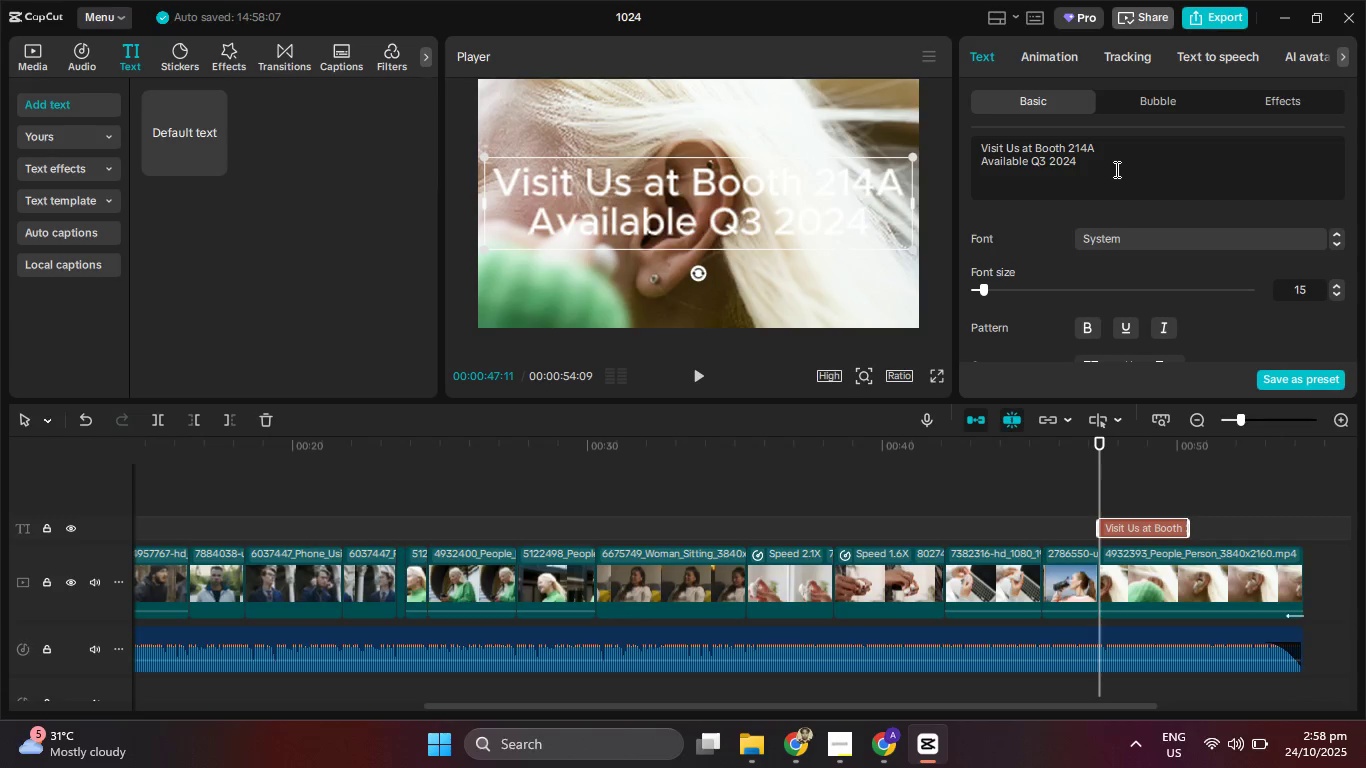 
key(V)
 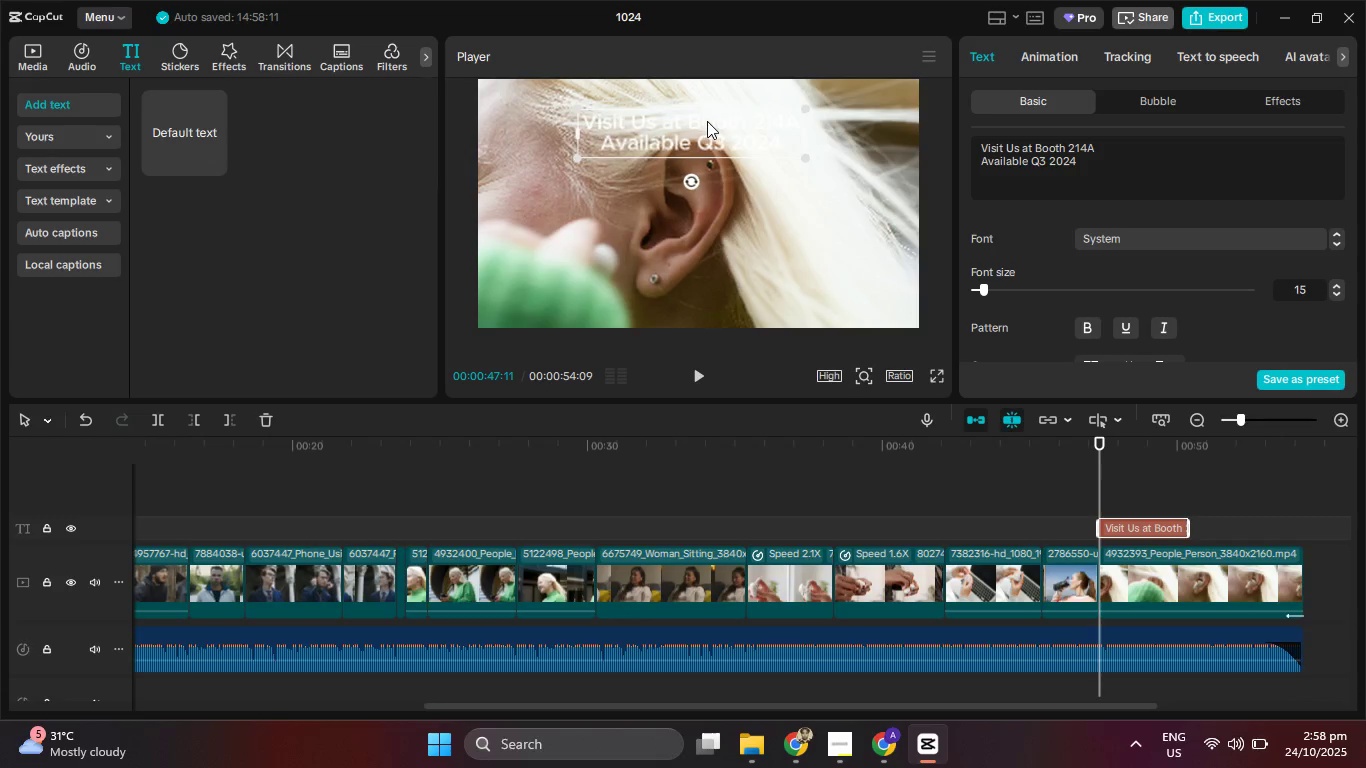 
wait(7.33)
 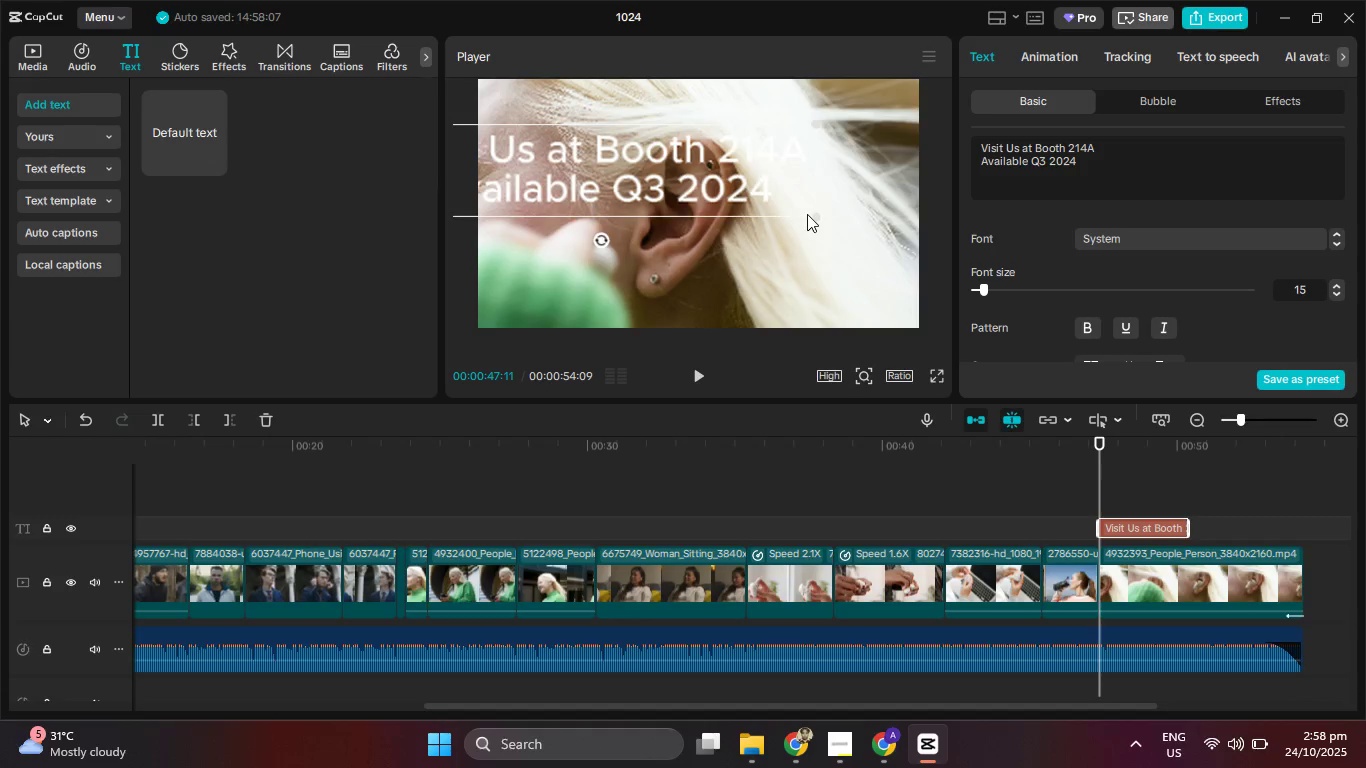 
left_click([842, 748])